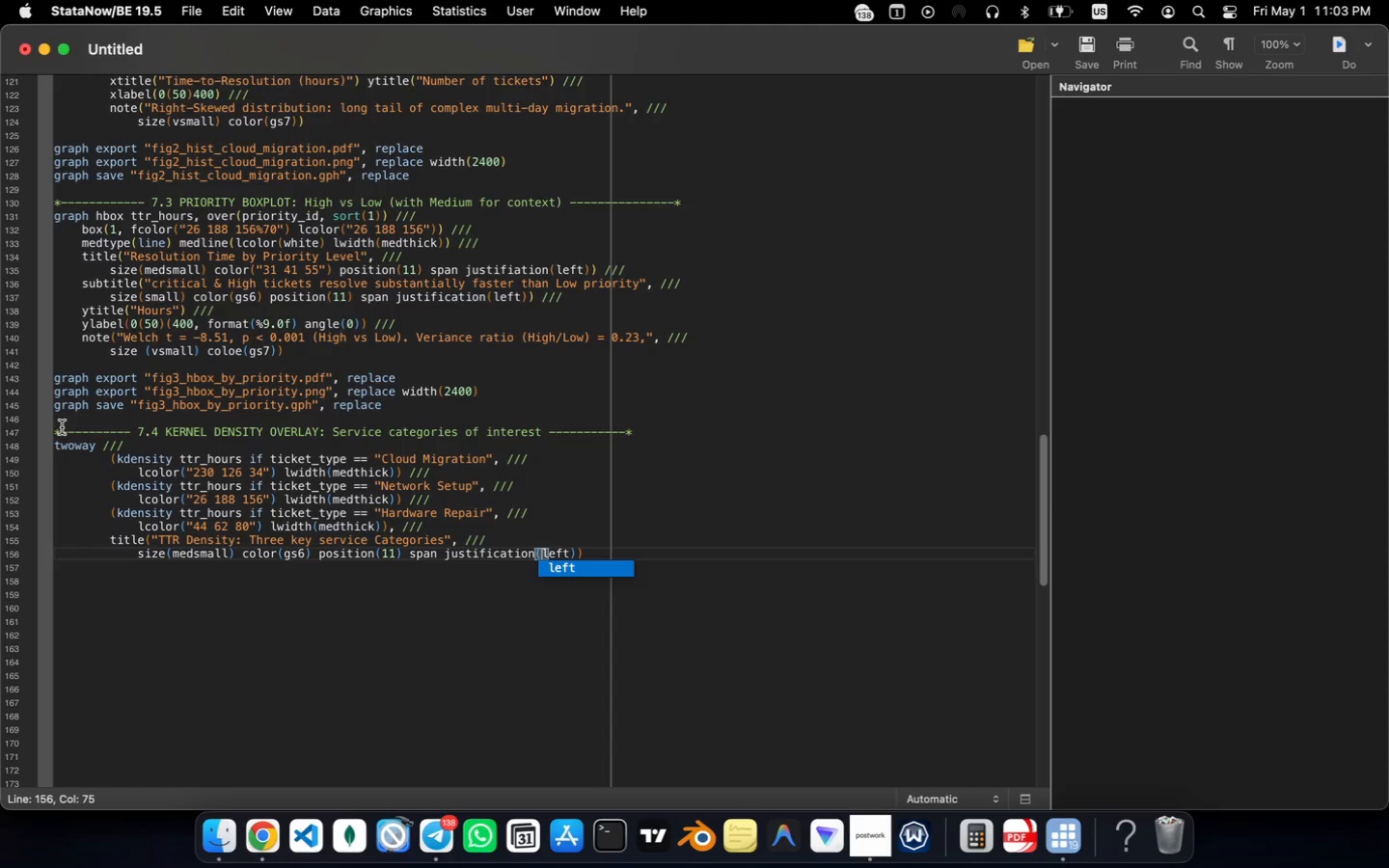 
key(ArrowRight)
 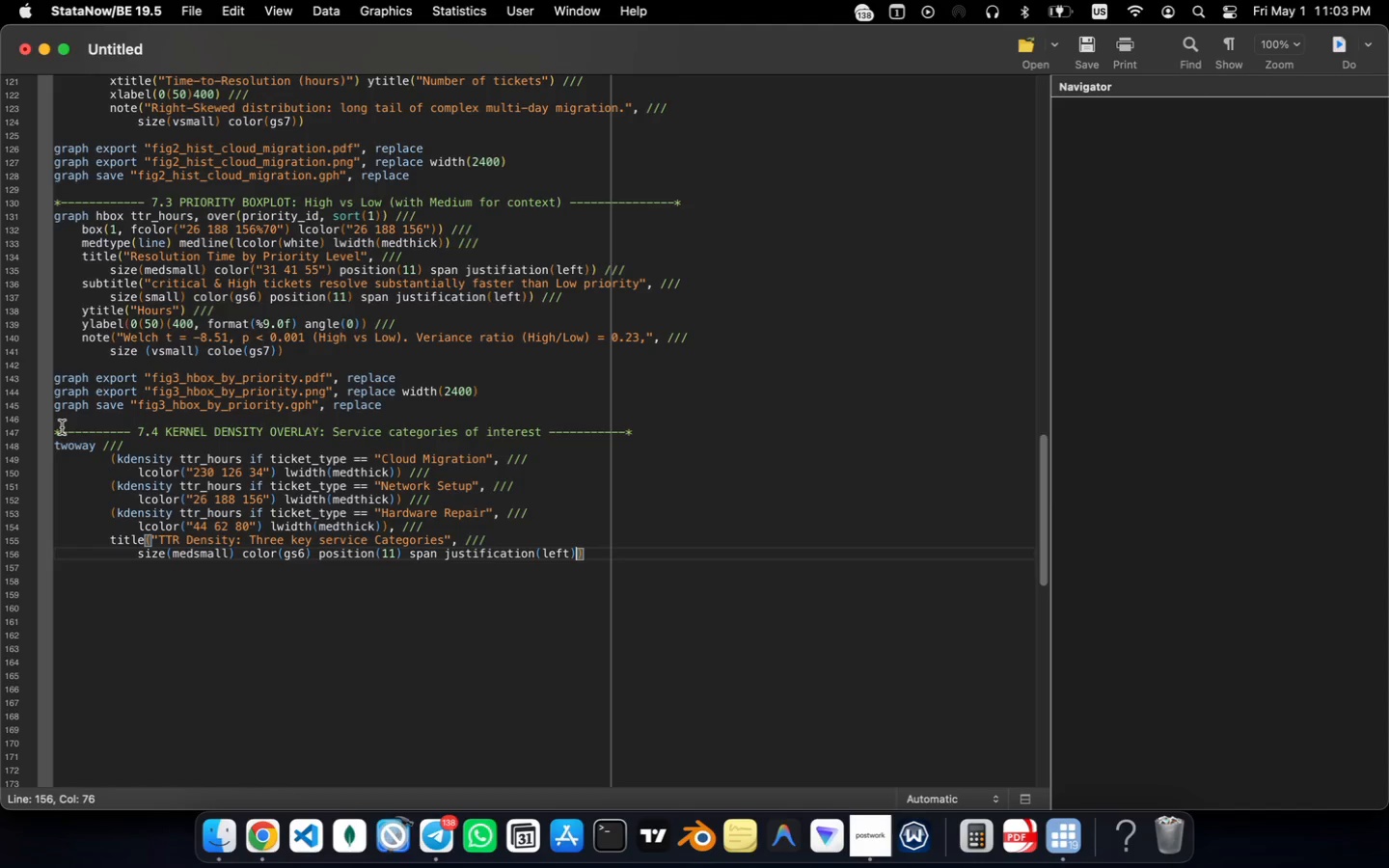 
key(ArrowRight)
 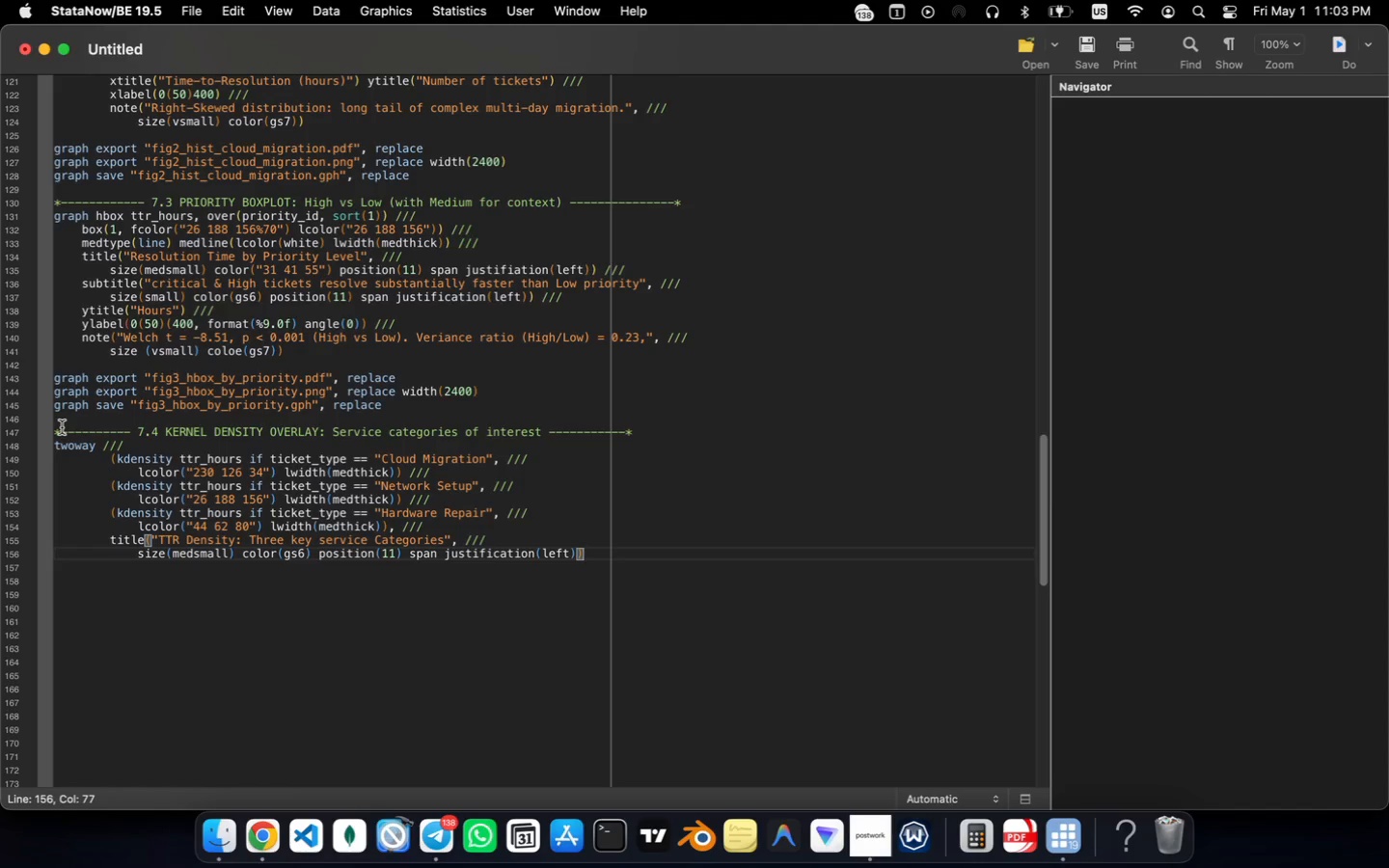 
key(Space)
 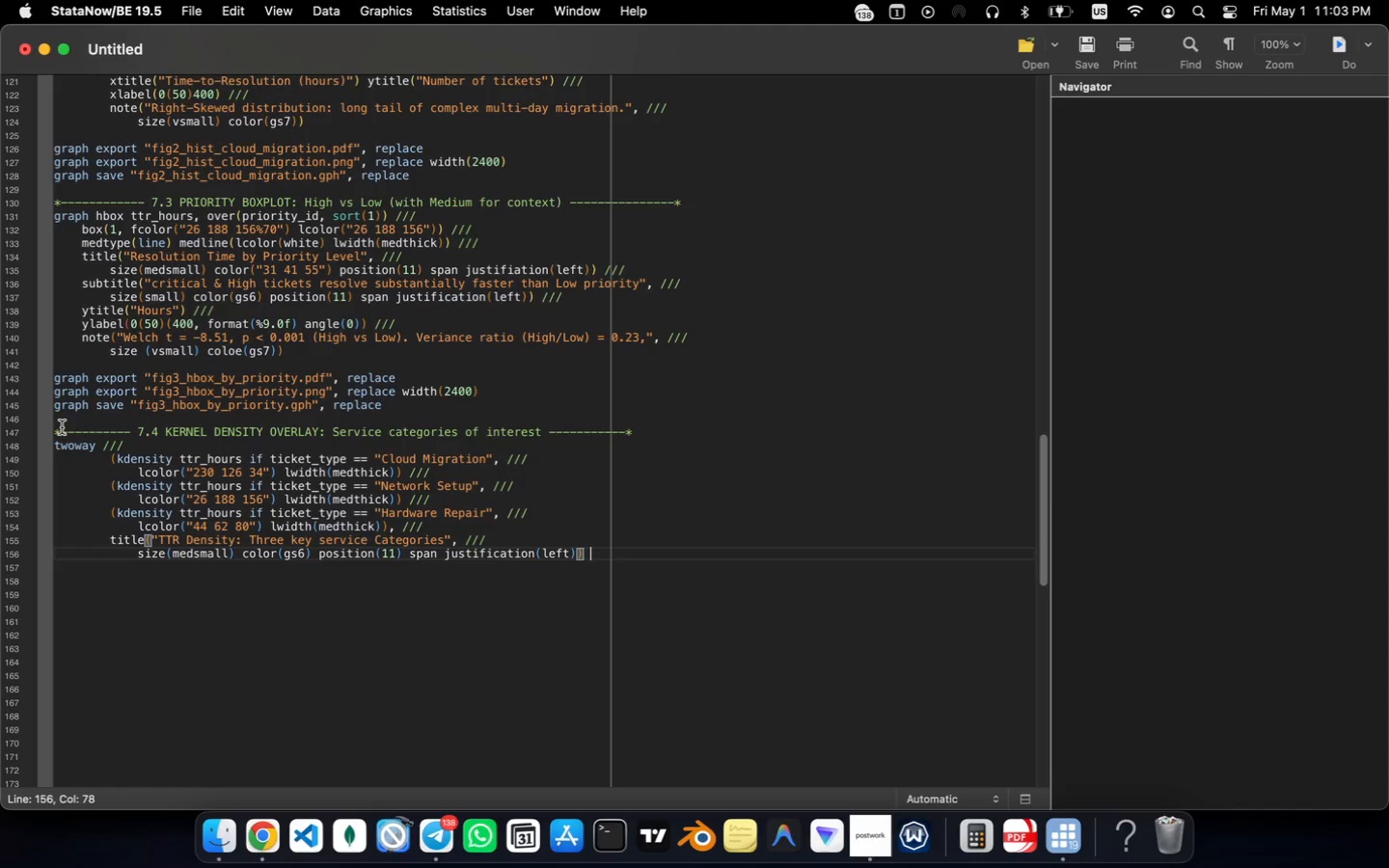 
key(Slash)
 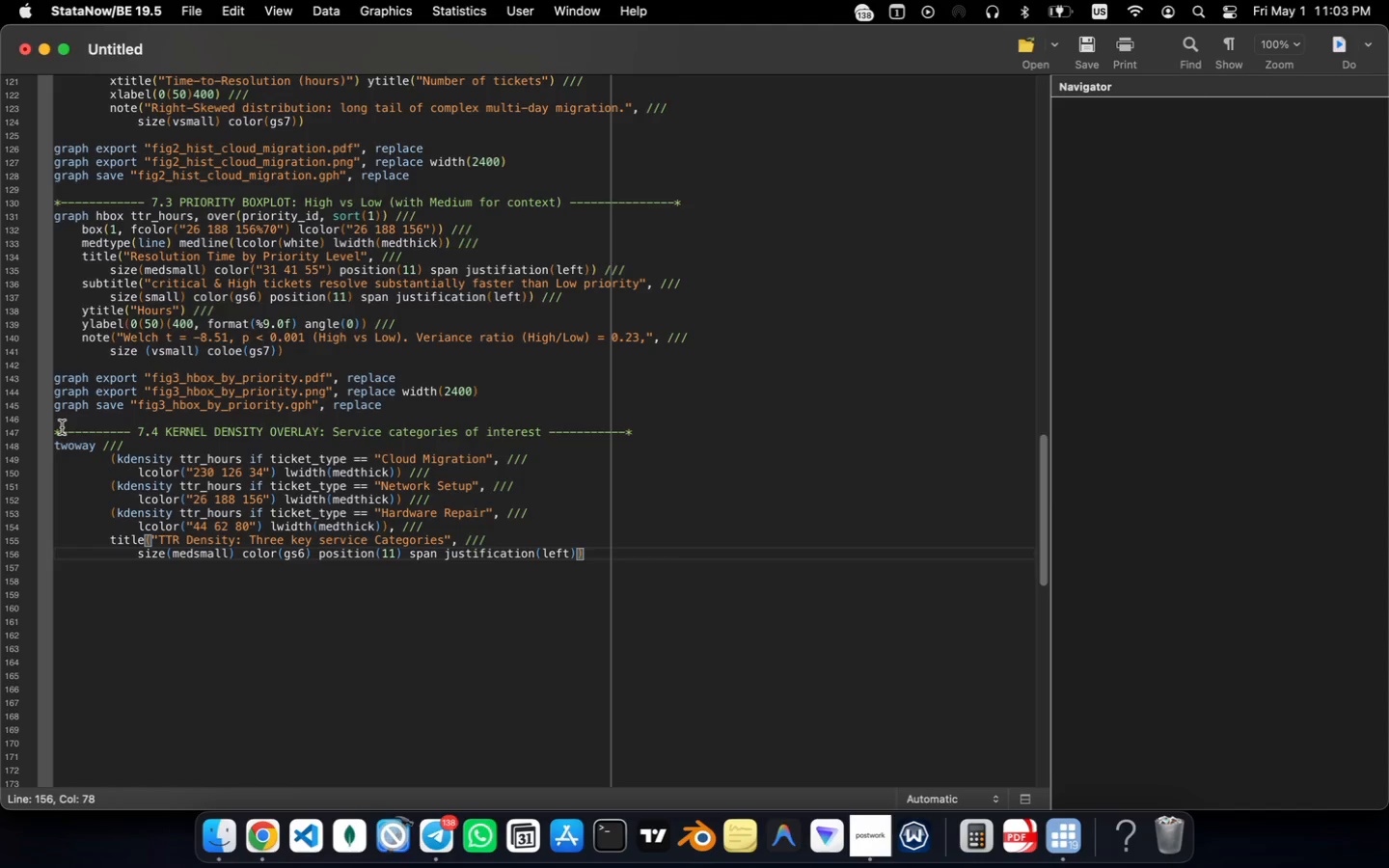 
key(Slash)
 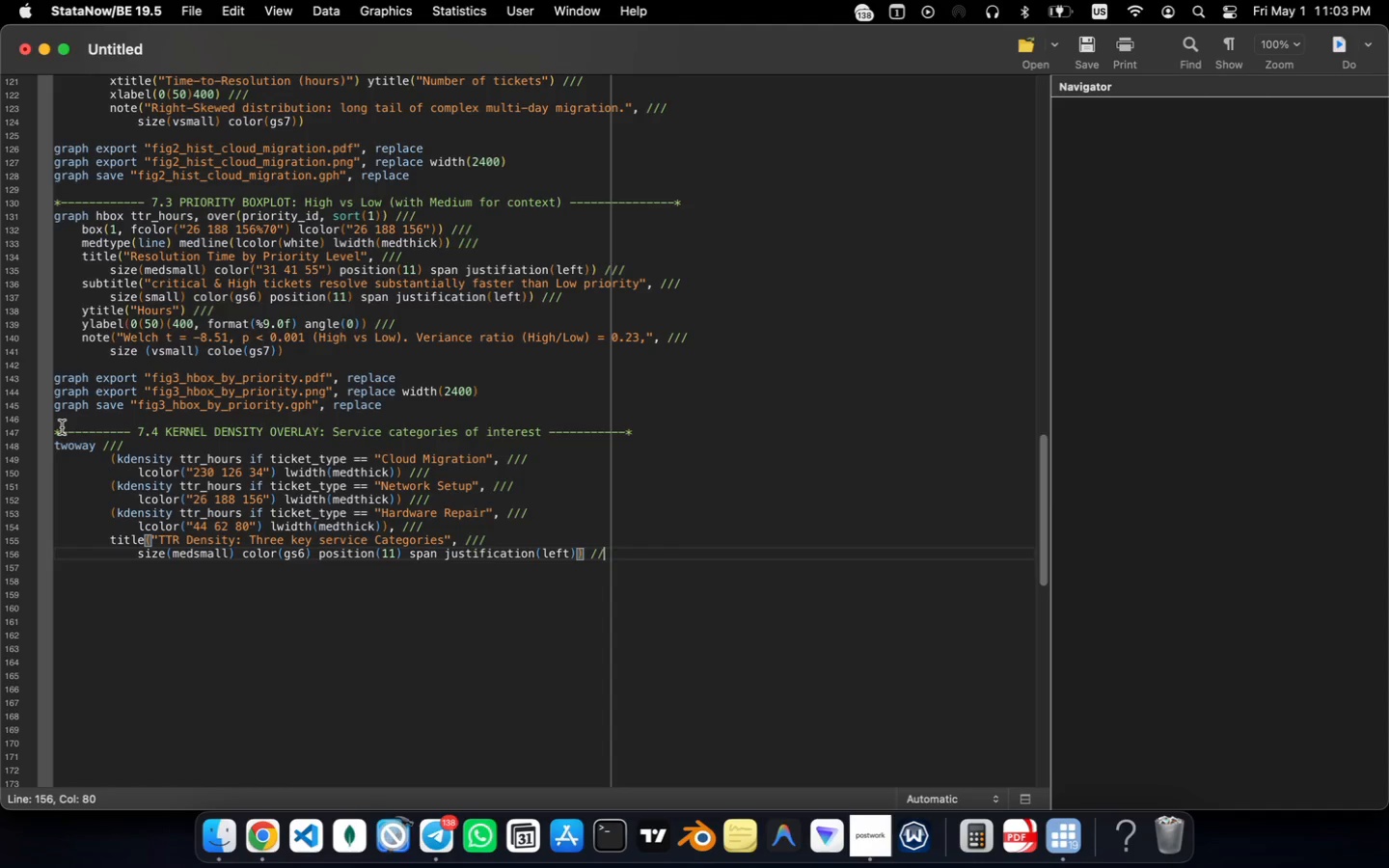 
key(Slash)
 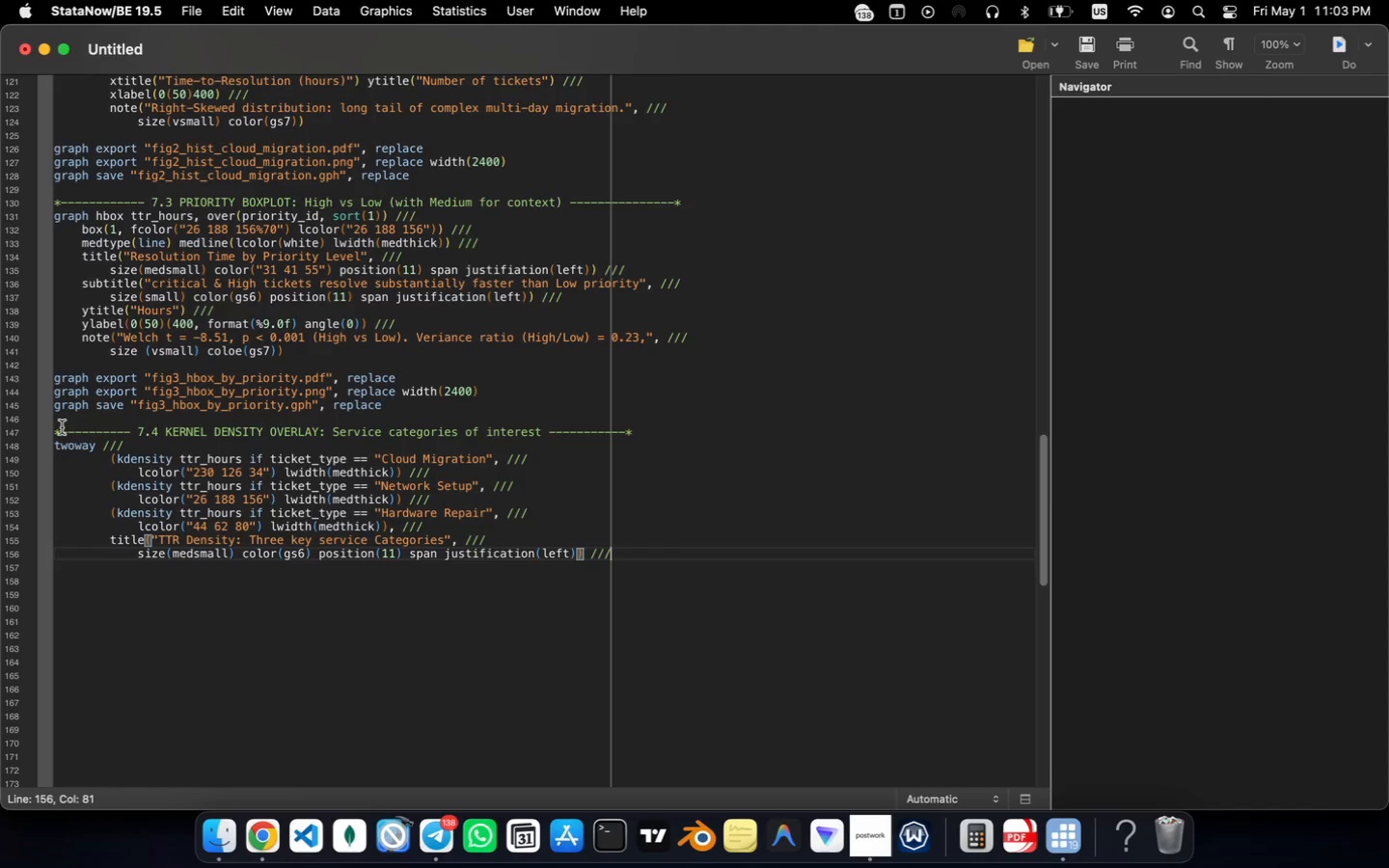 
key(Enter)
 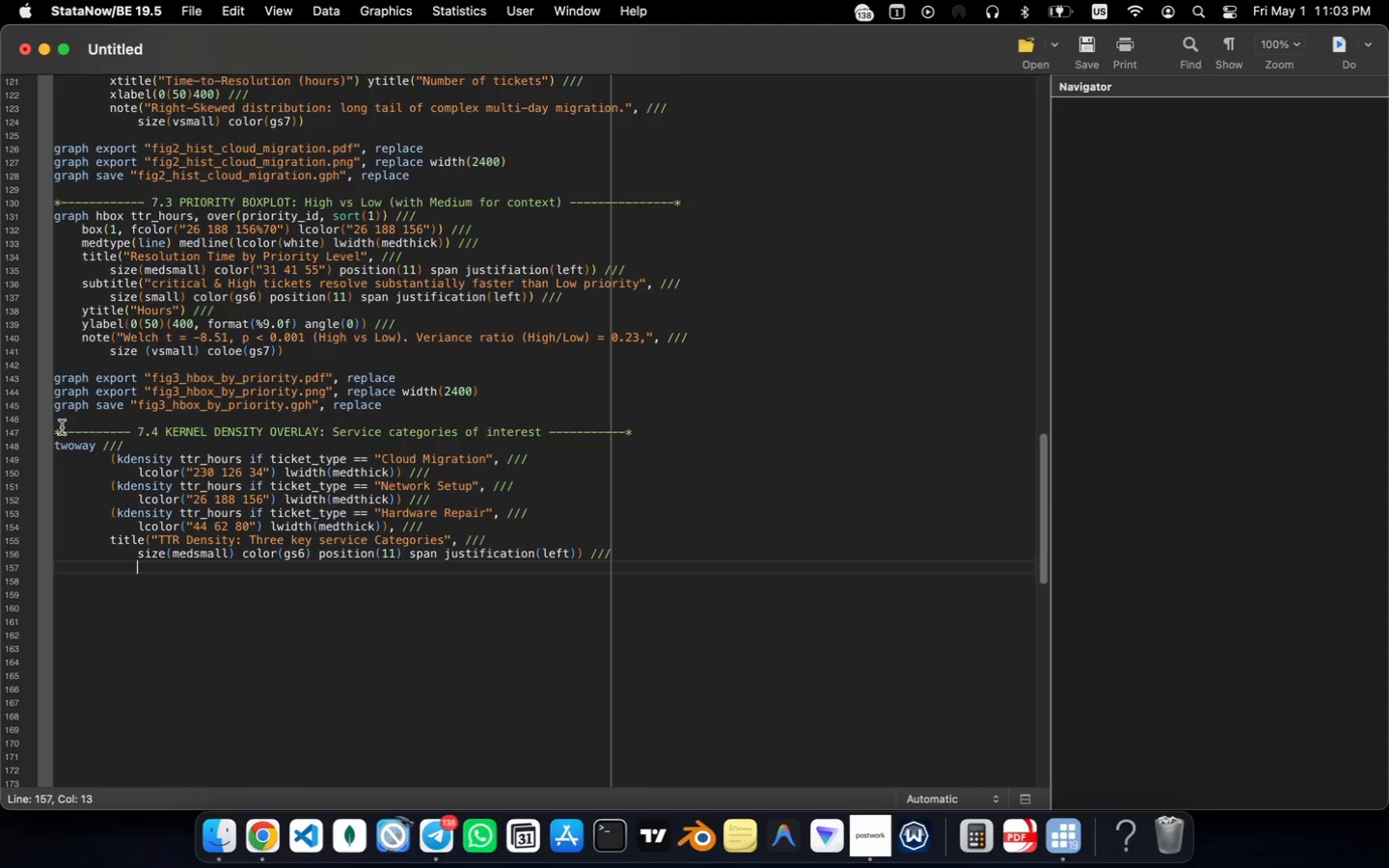 
key(Backspace)
type(subtitle("cloud migr)
key(Backspace)
key(Backspace)
key(Backspace)
key(Backspace)
type(Migraton)
 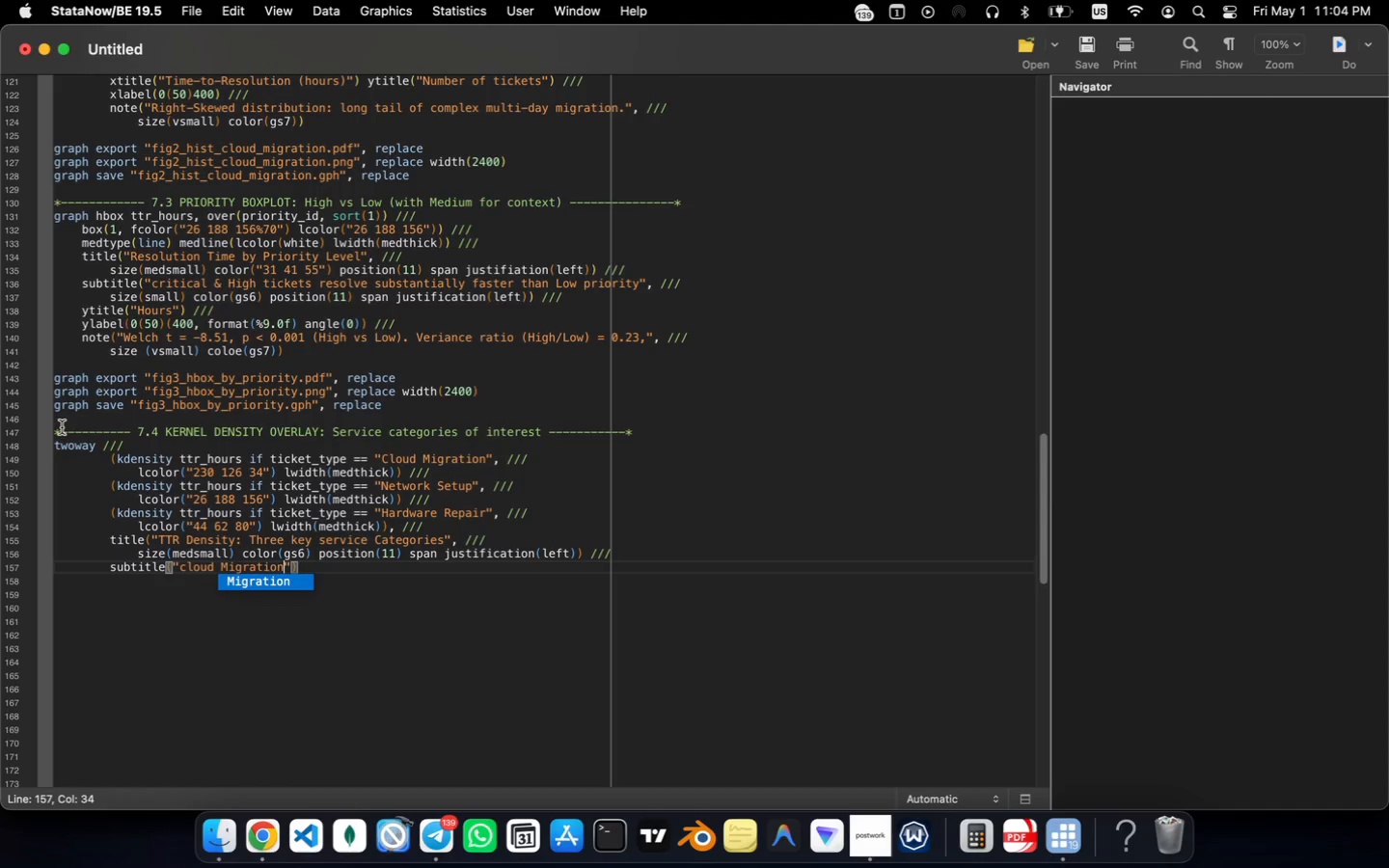 
hold_key(key=ArrowLeft, duration=1.49)
 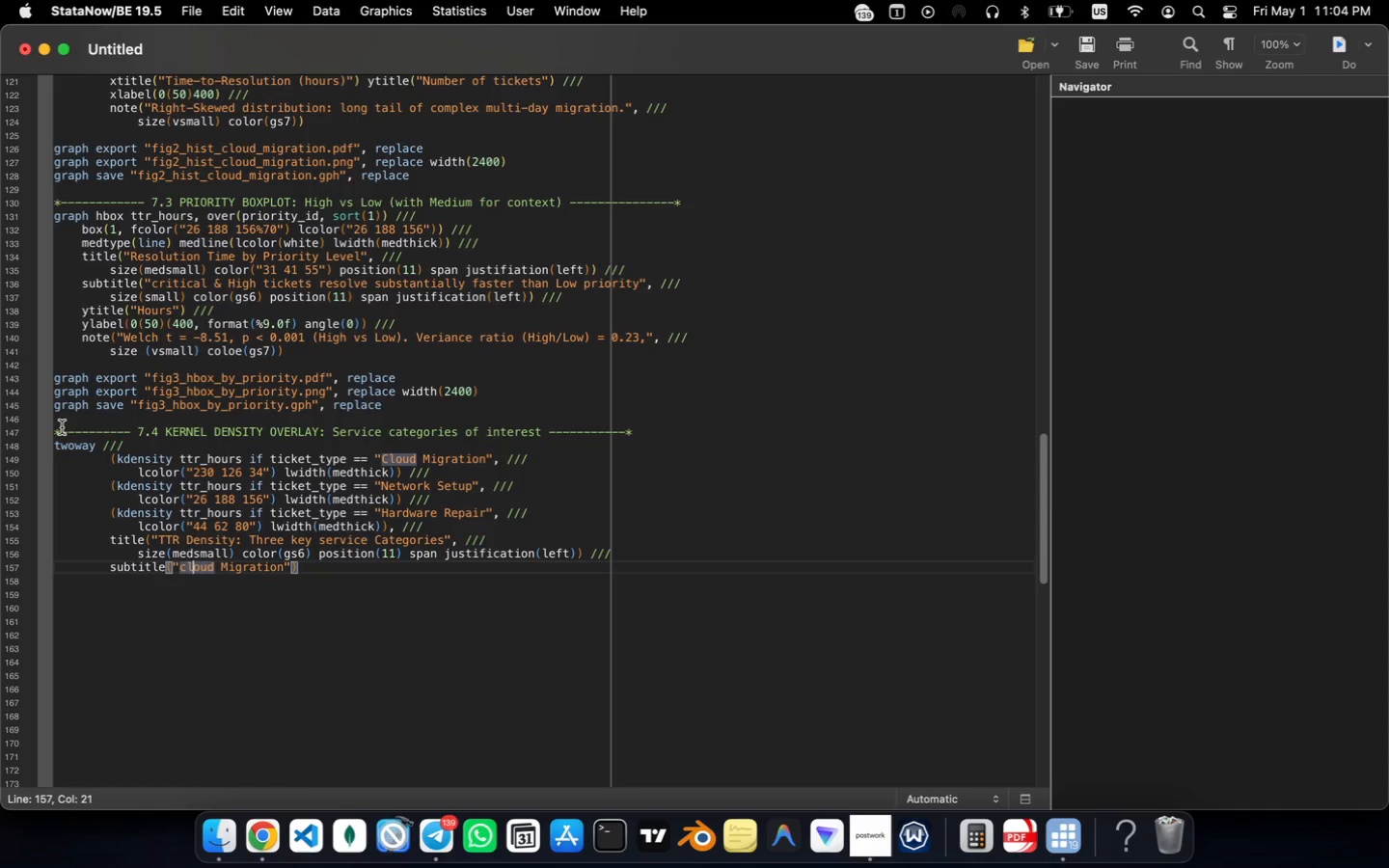 
key(ArrowLeft)
 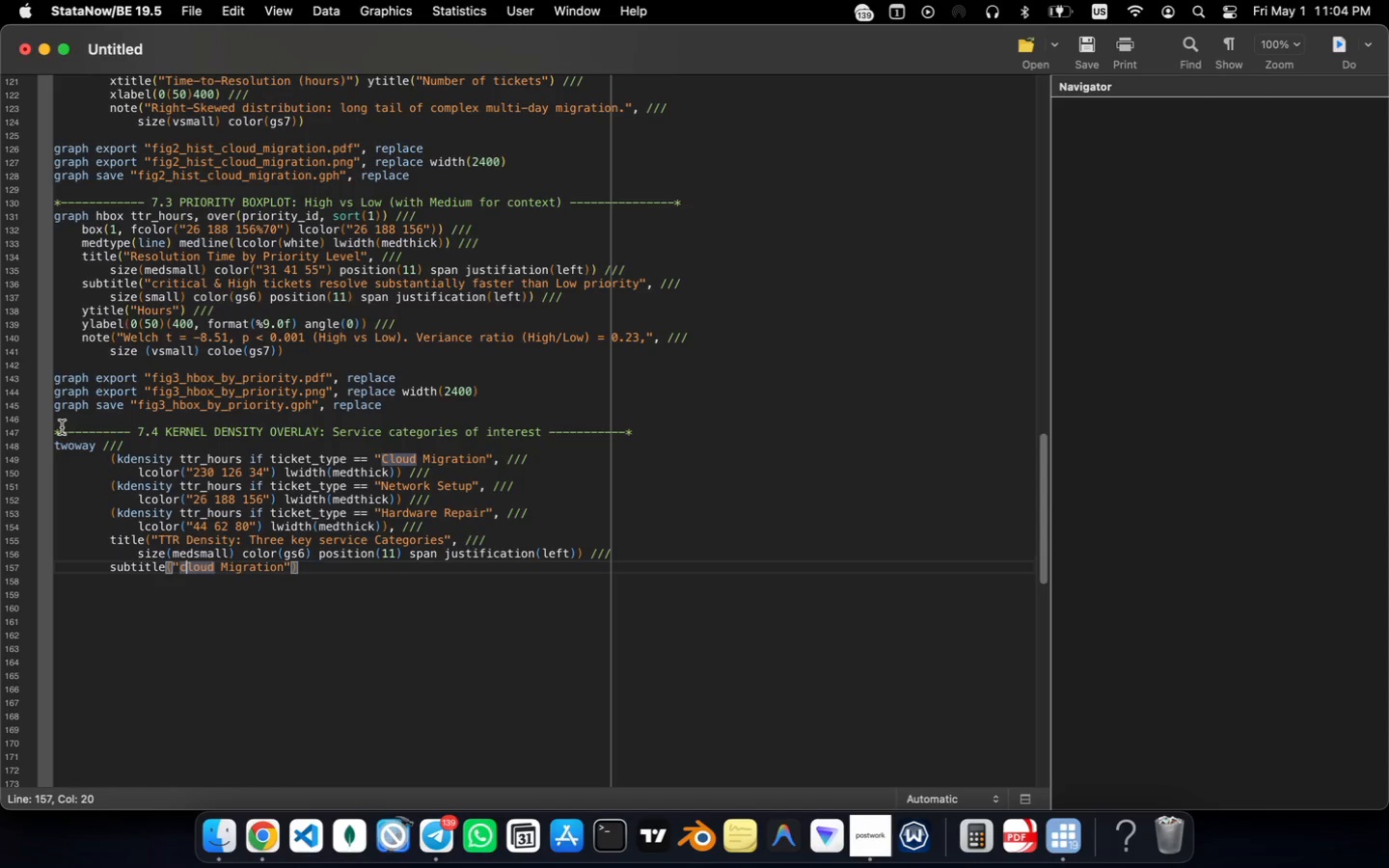 
key(Backspace)
 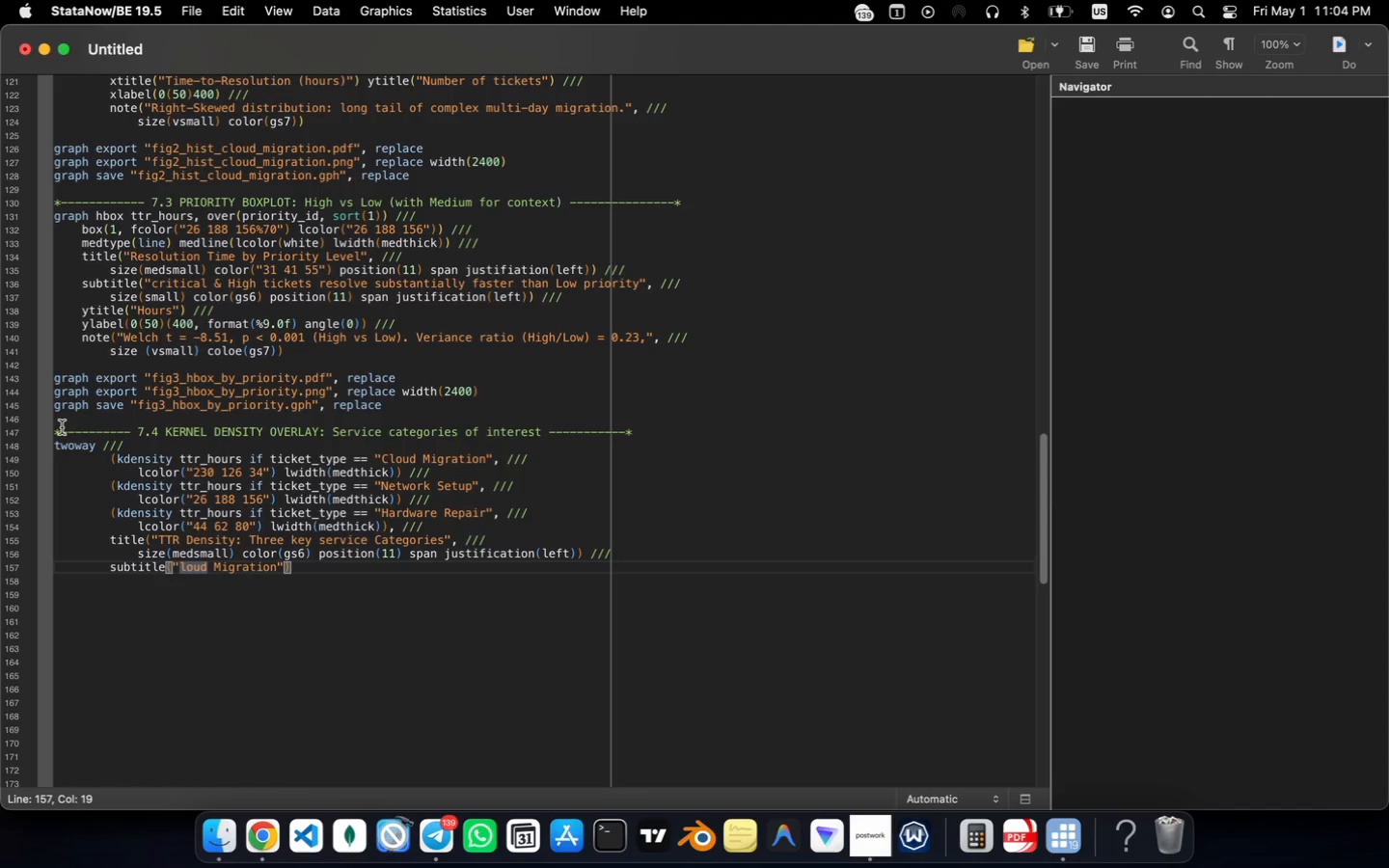 
key(Shift+ShiftRight)
 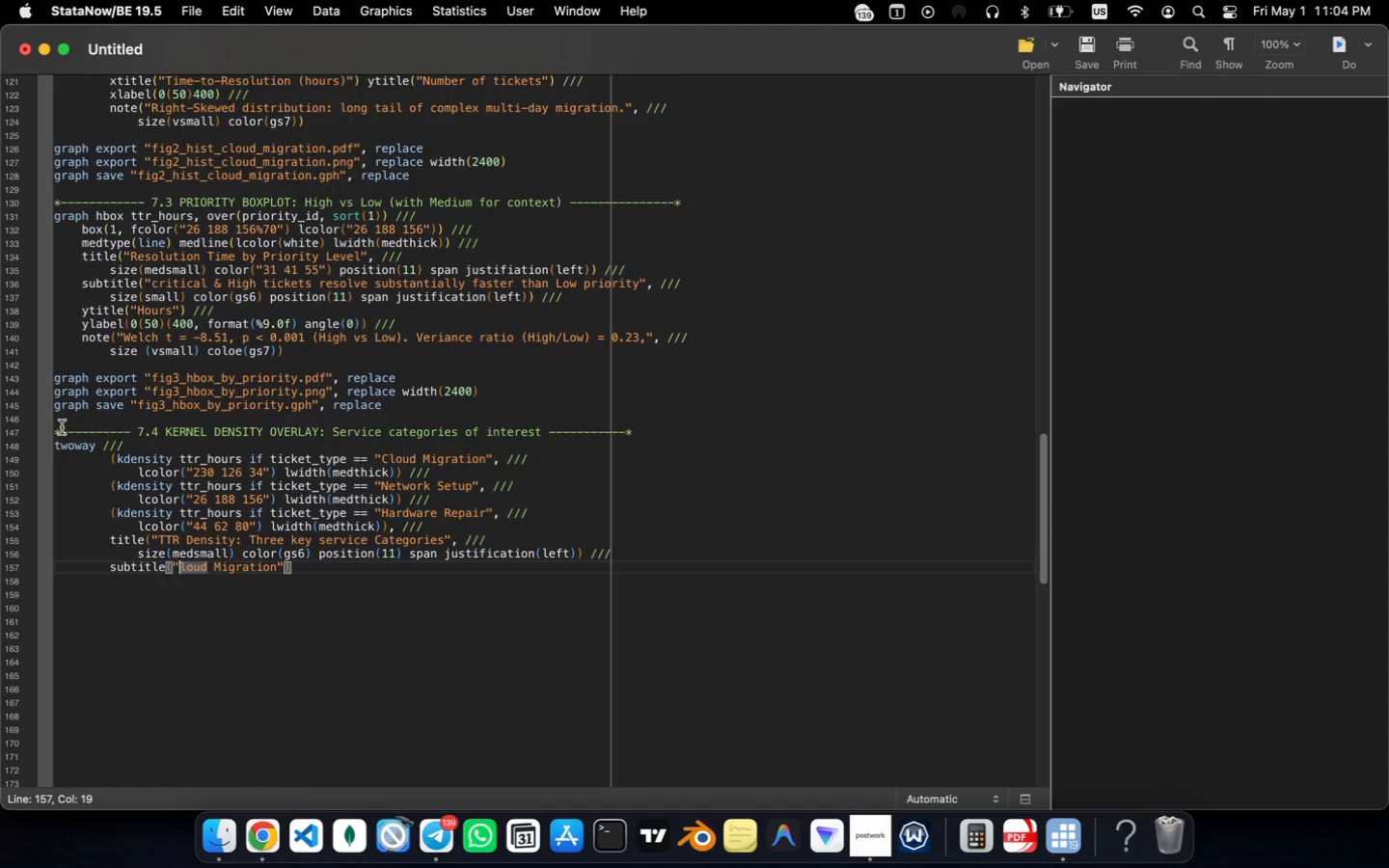 
key(Shift+C)
 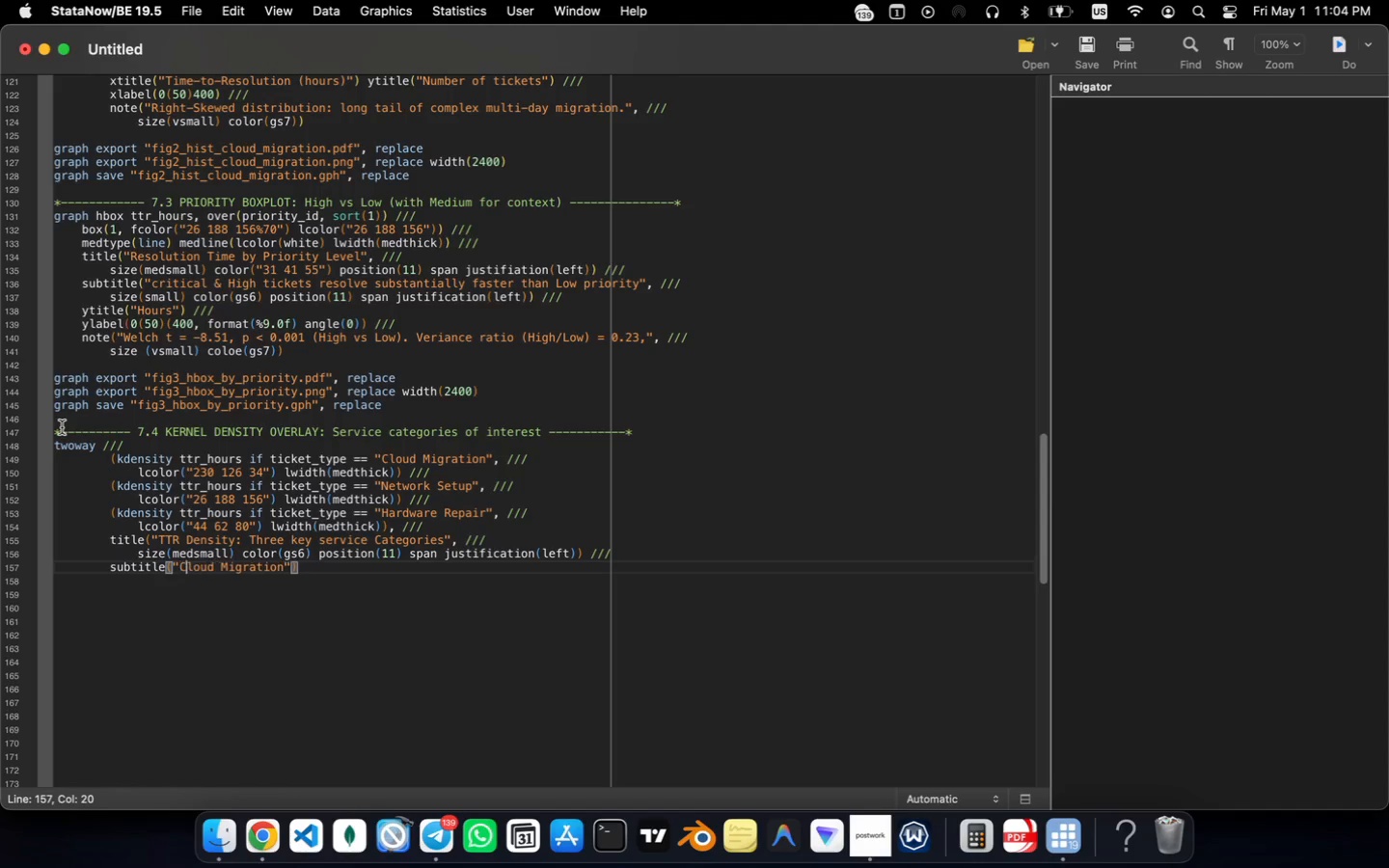 
key(ArrowRight)
 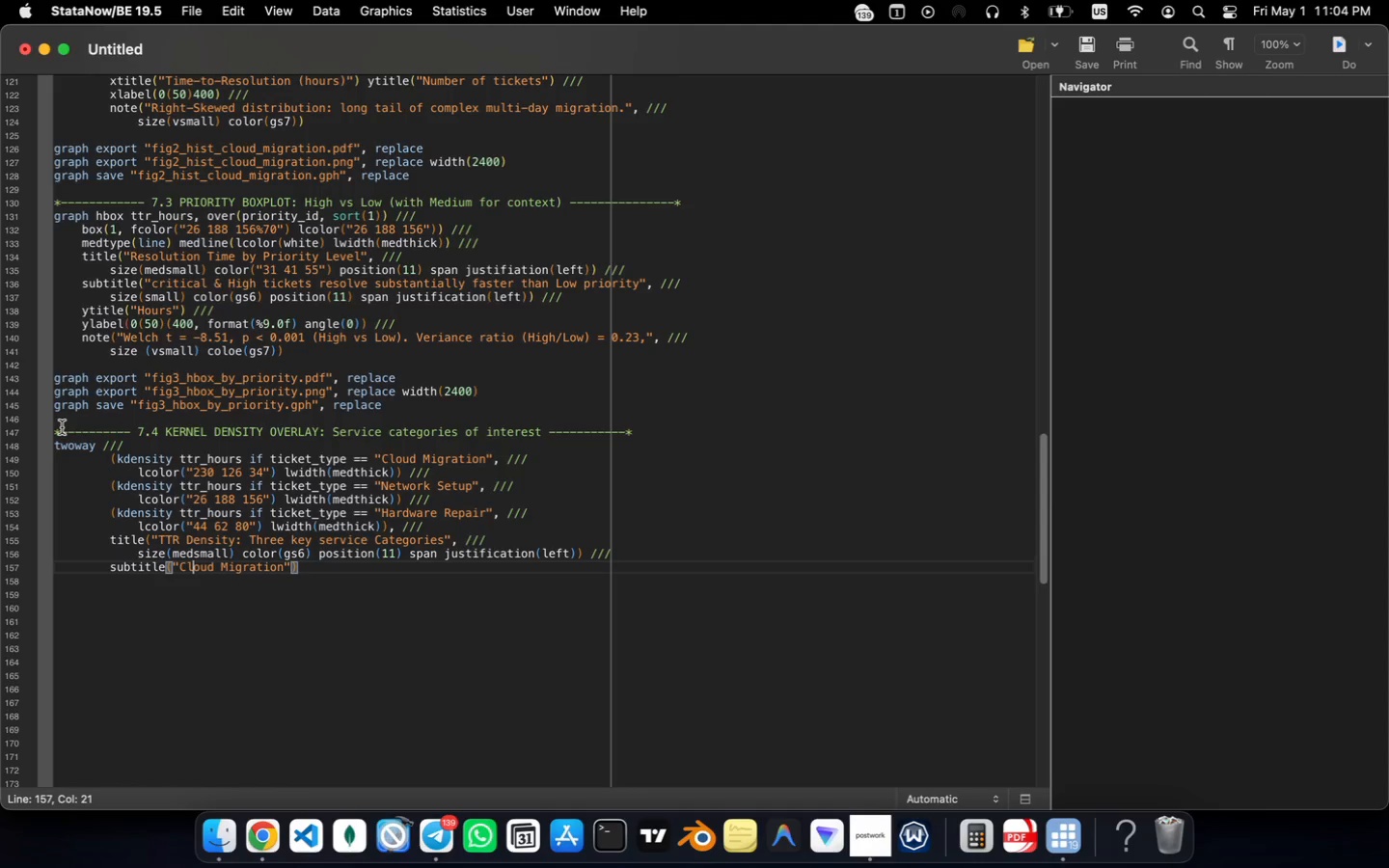 
hold_key(key=ArrowRight, duration=1.14)
 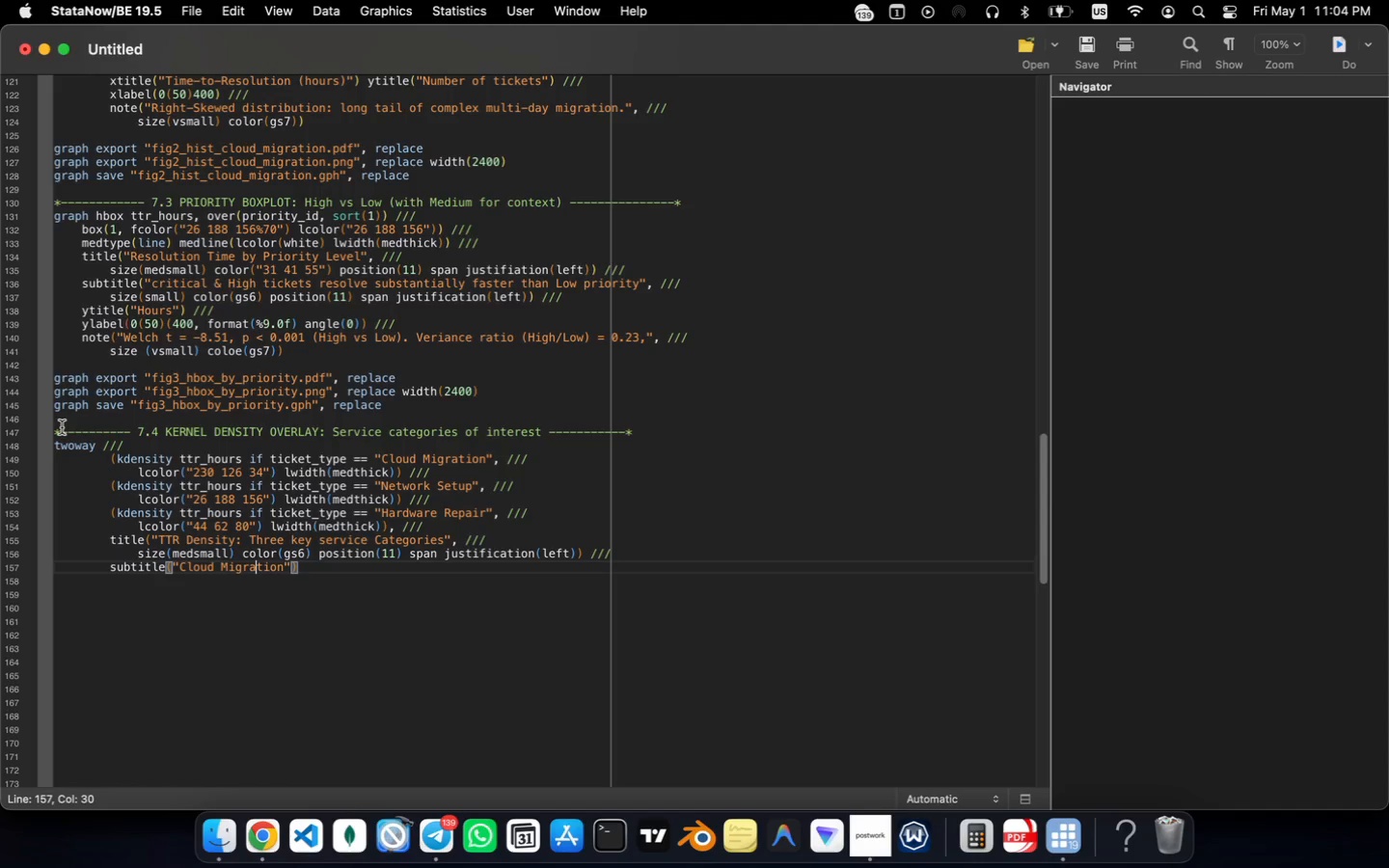 
key(ArrowRight)
 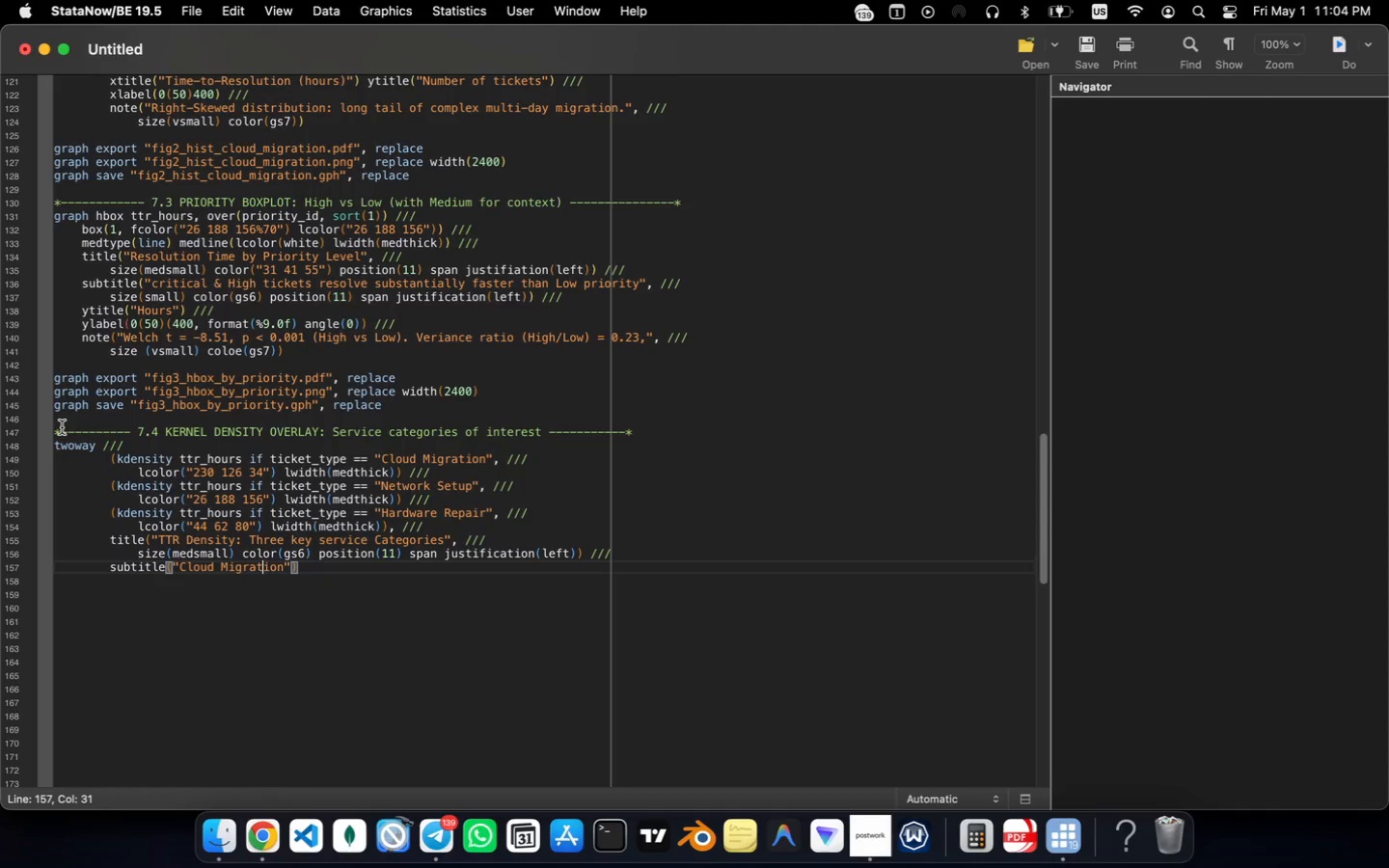 
key(ArrowRight)
 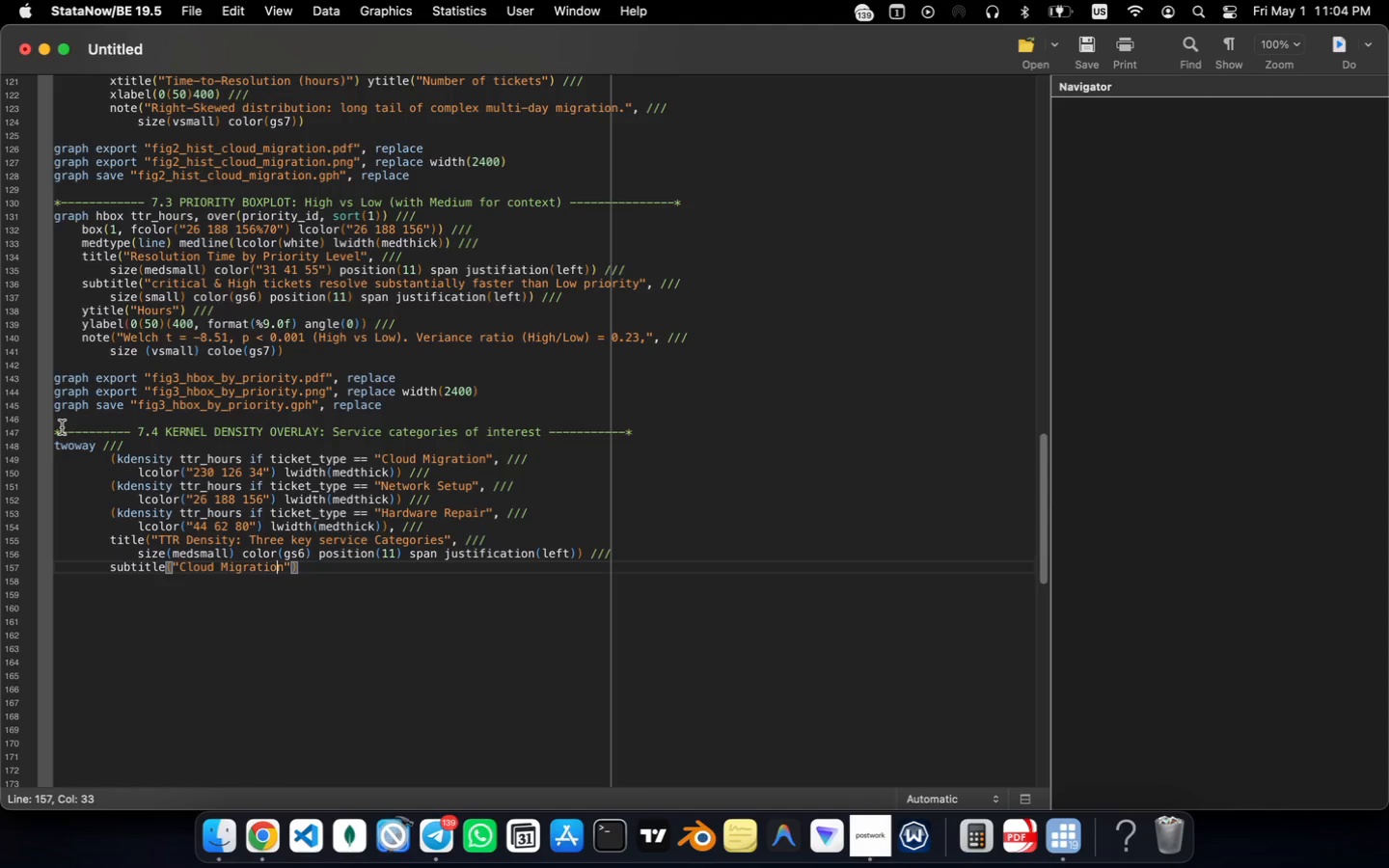 
key(ArrowRight)
 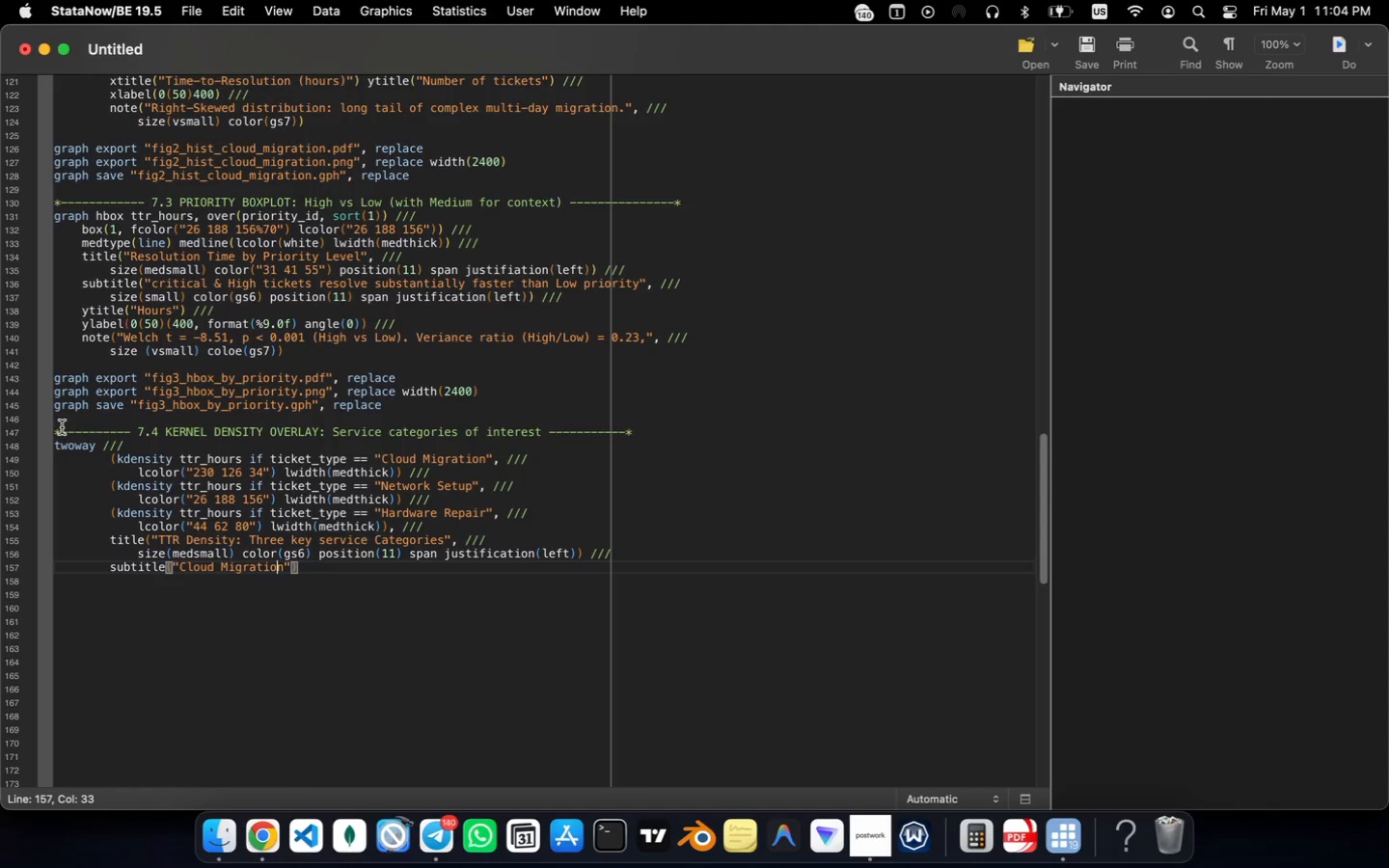 
key(ArrowRight)
 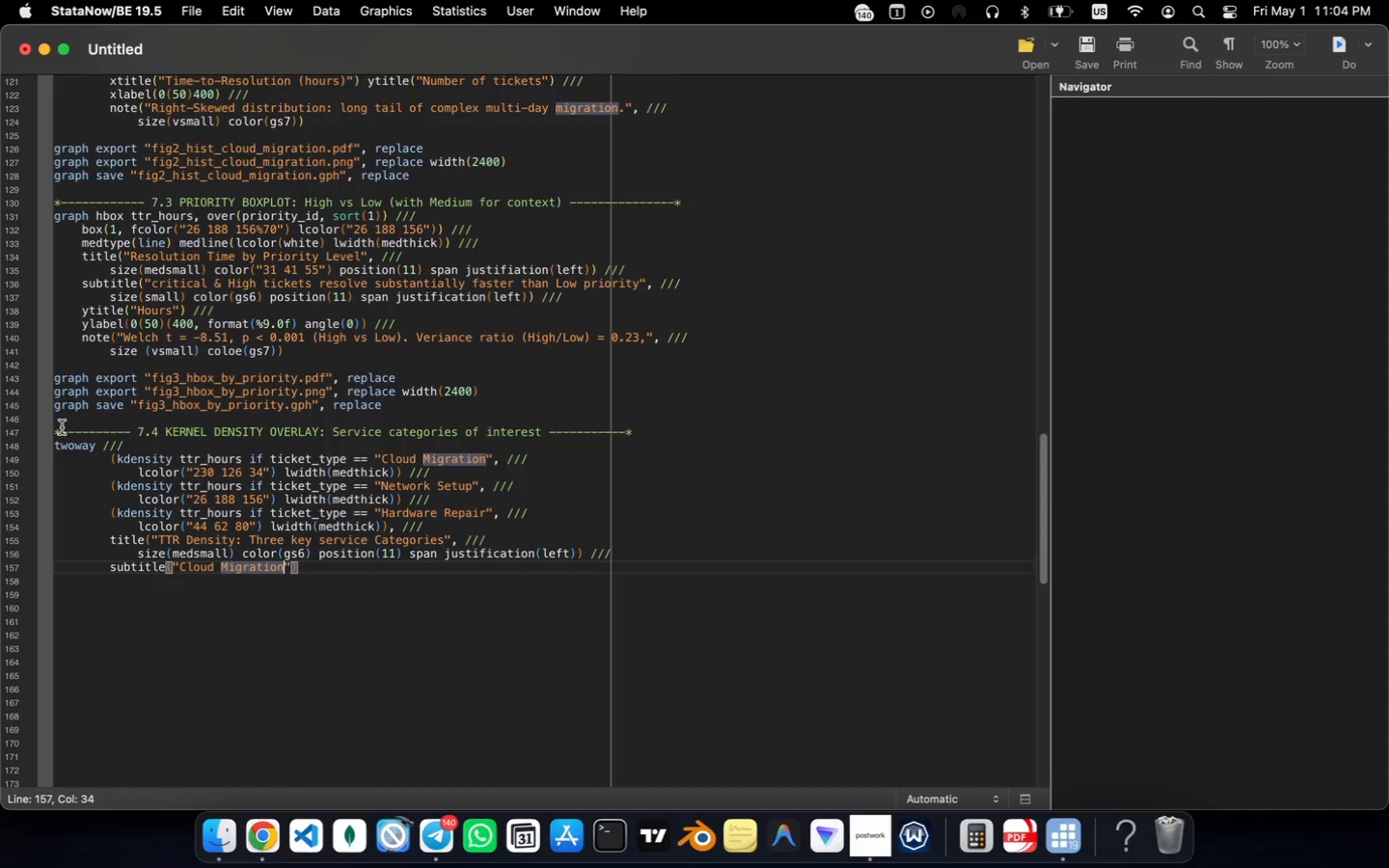 
type( sits we)
 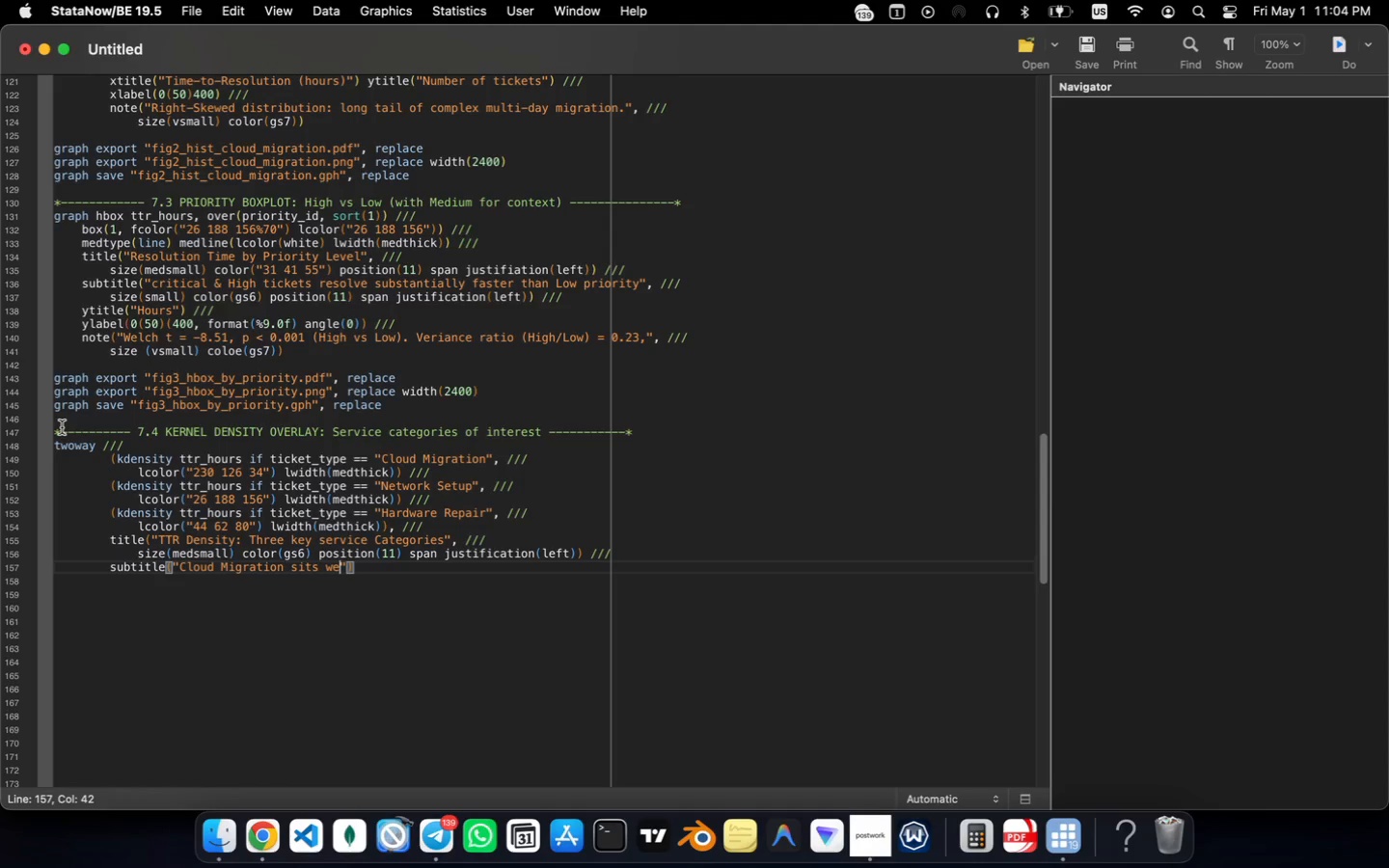 
wait(28.3)
 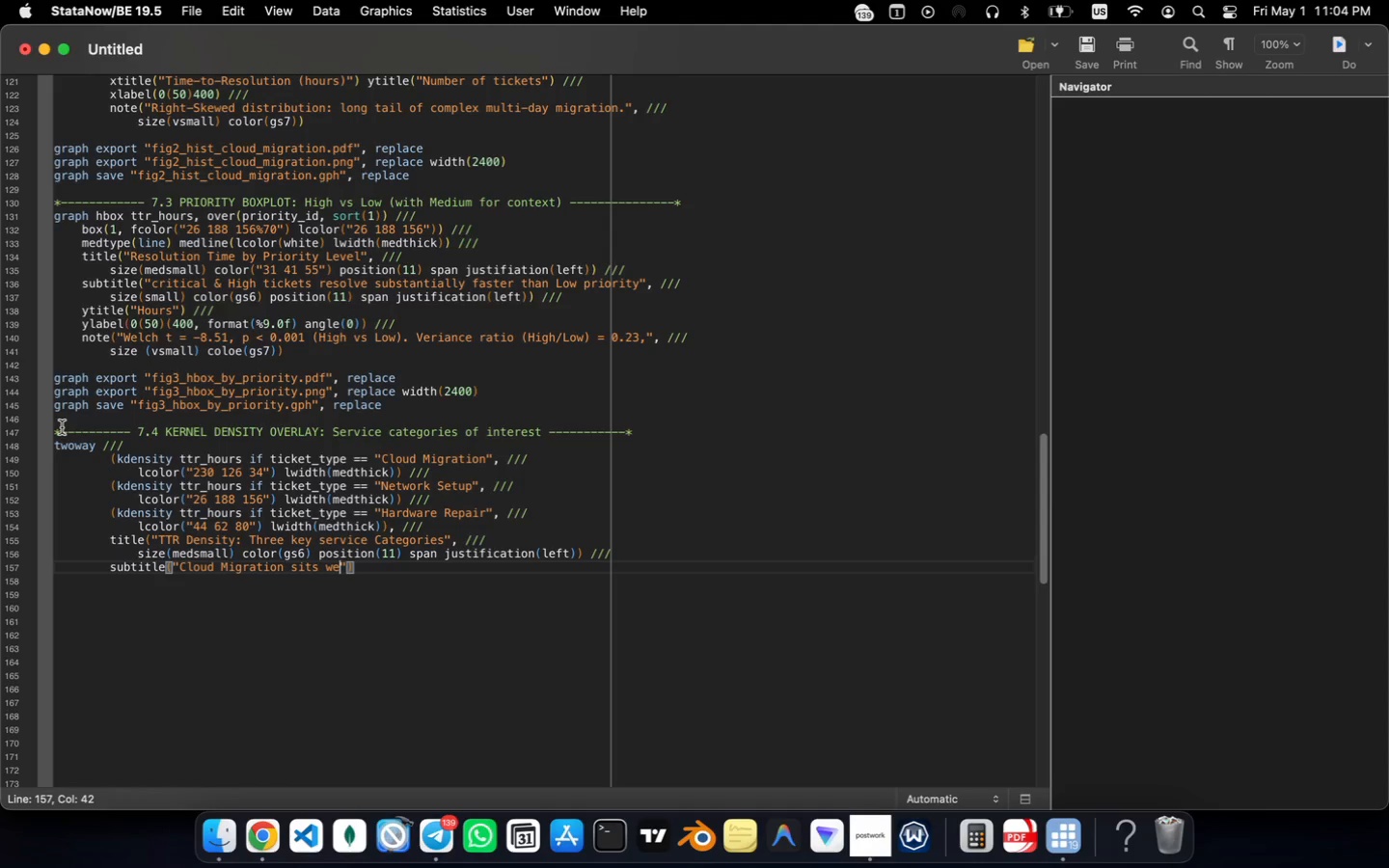 
key(Meta+CommandLeft)
 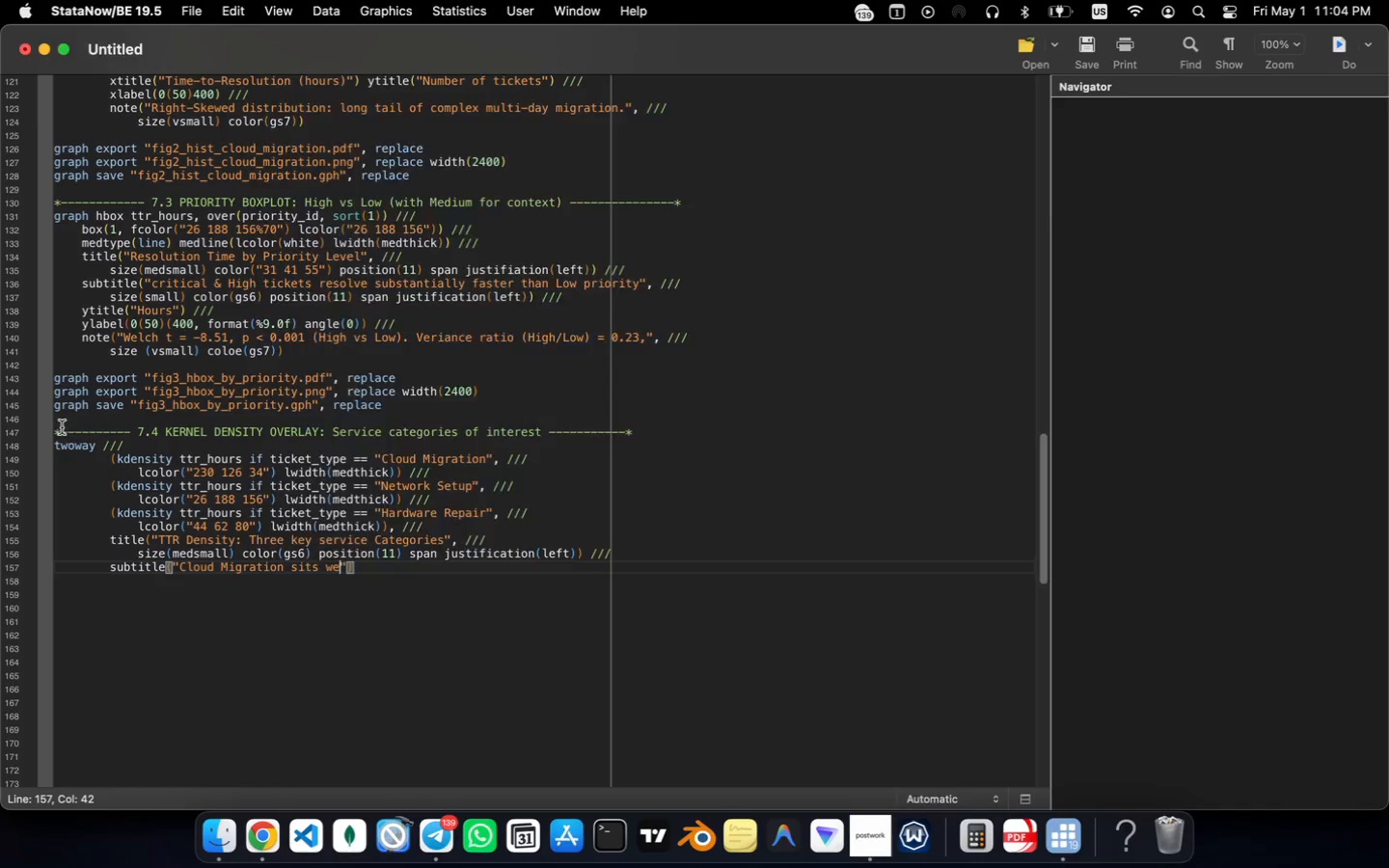 
key(Meta+Tab)